 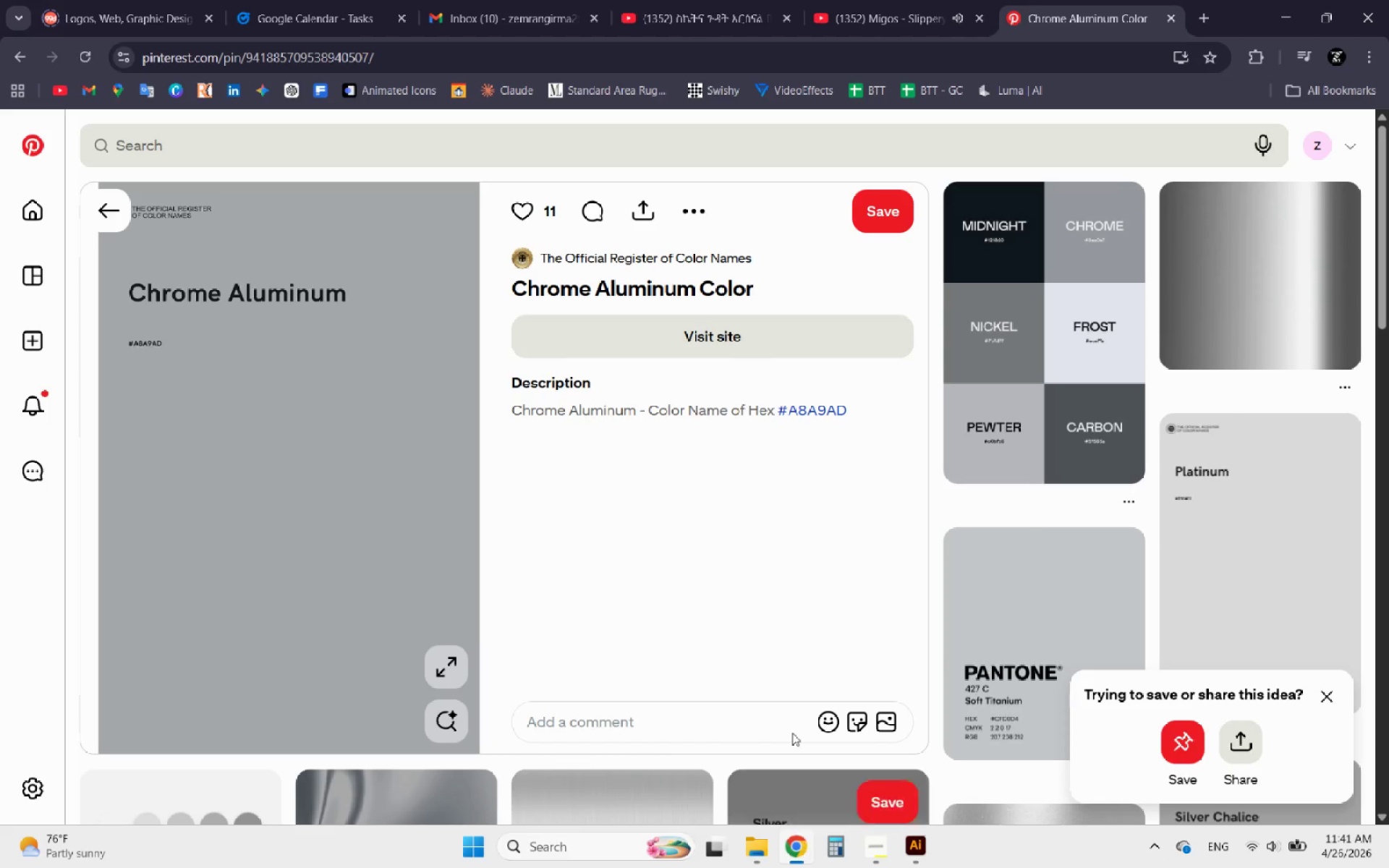 
left_click([188, 150])
 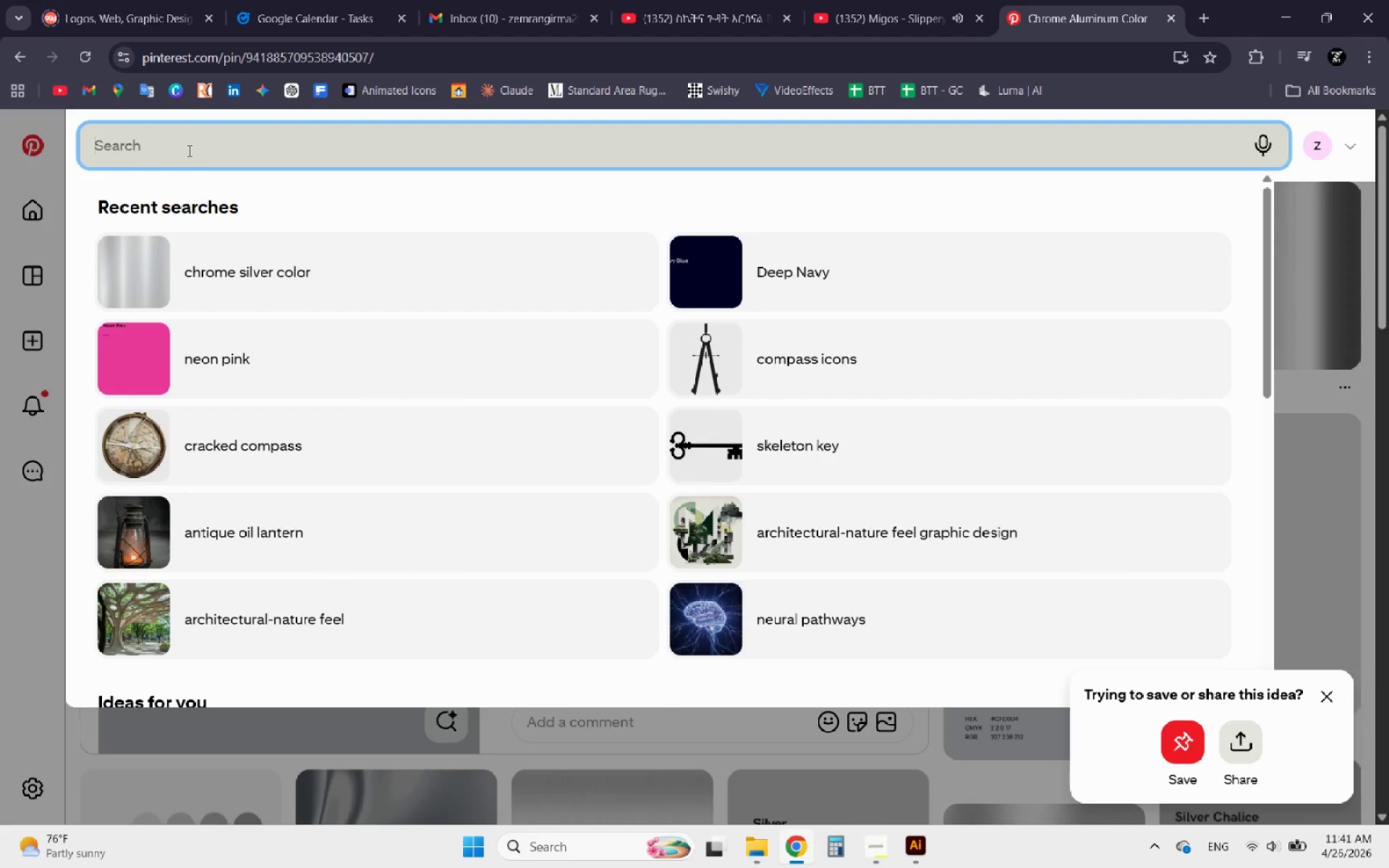 
key(Control+V)
 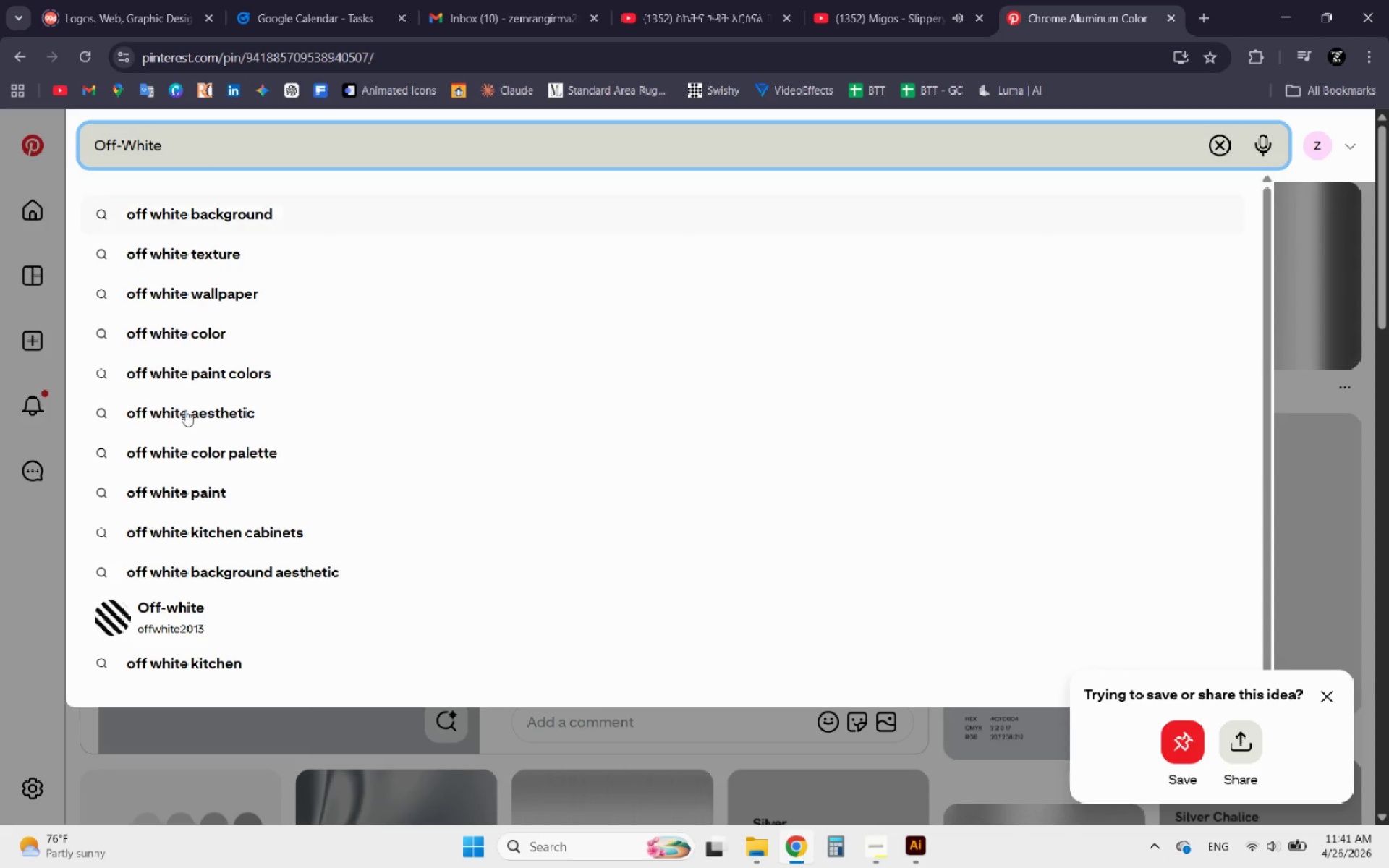 
mouse_move([320, 379])
 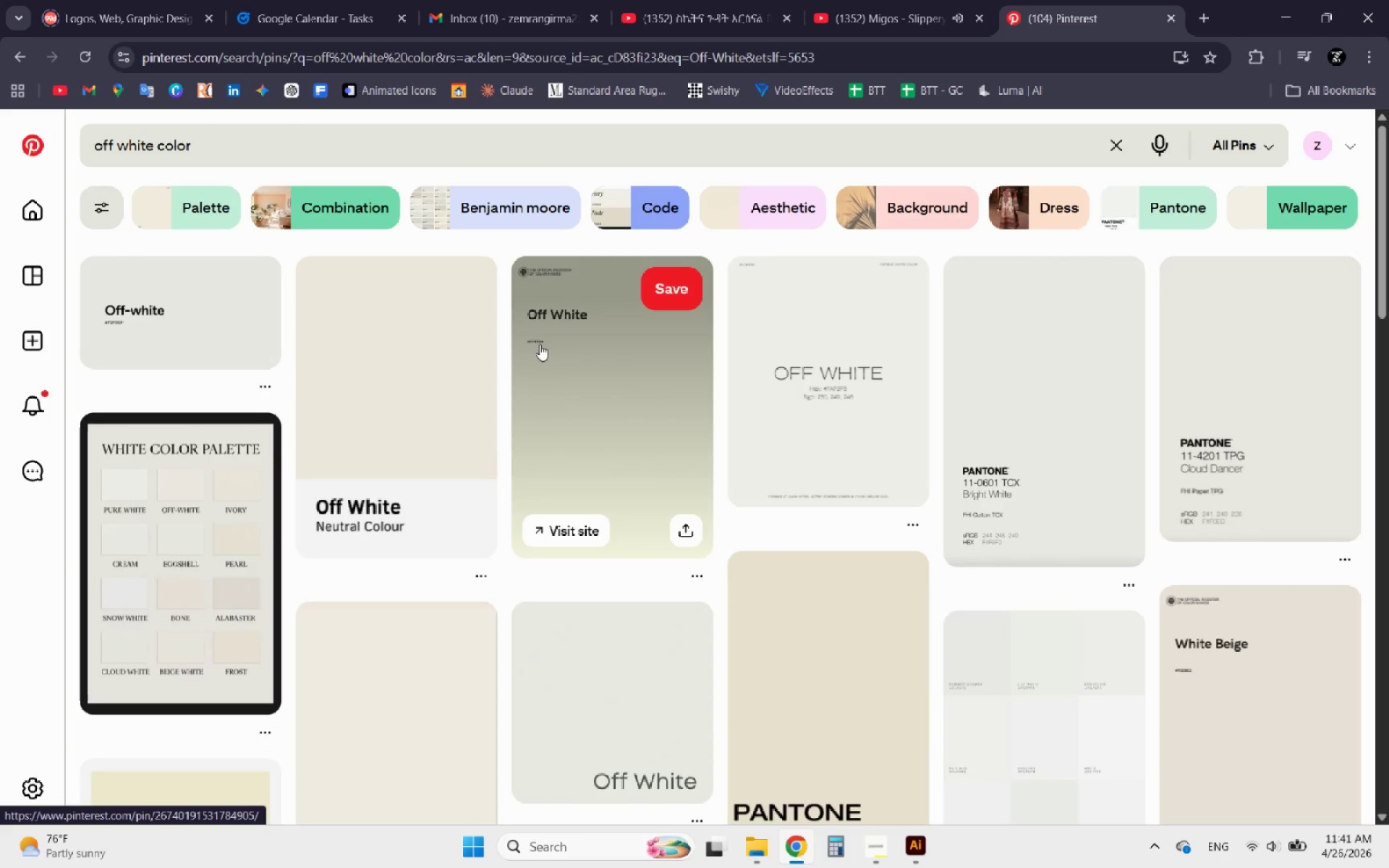 
left_click([551, 344])
 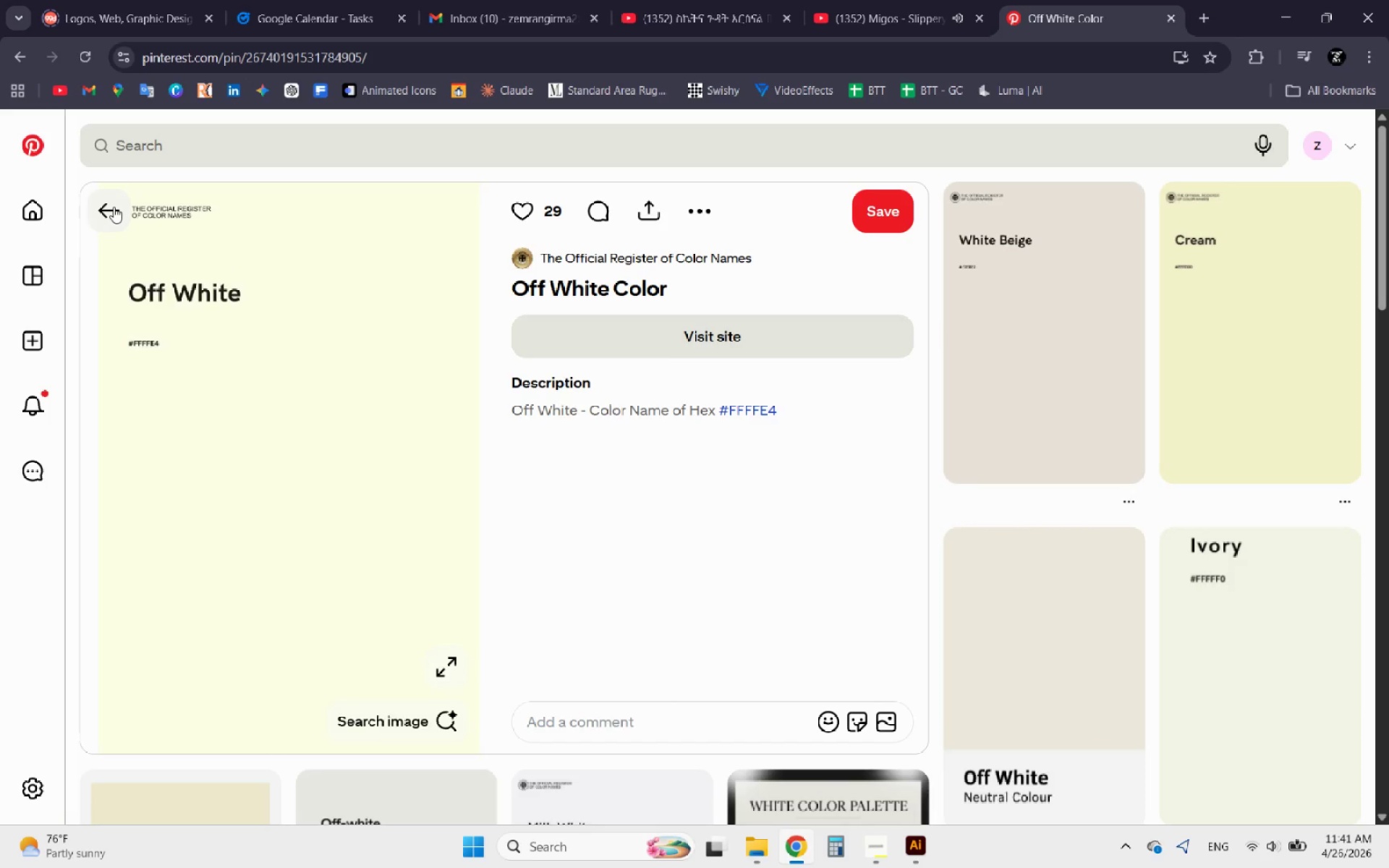 
wait(6.25)
 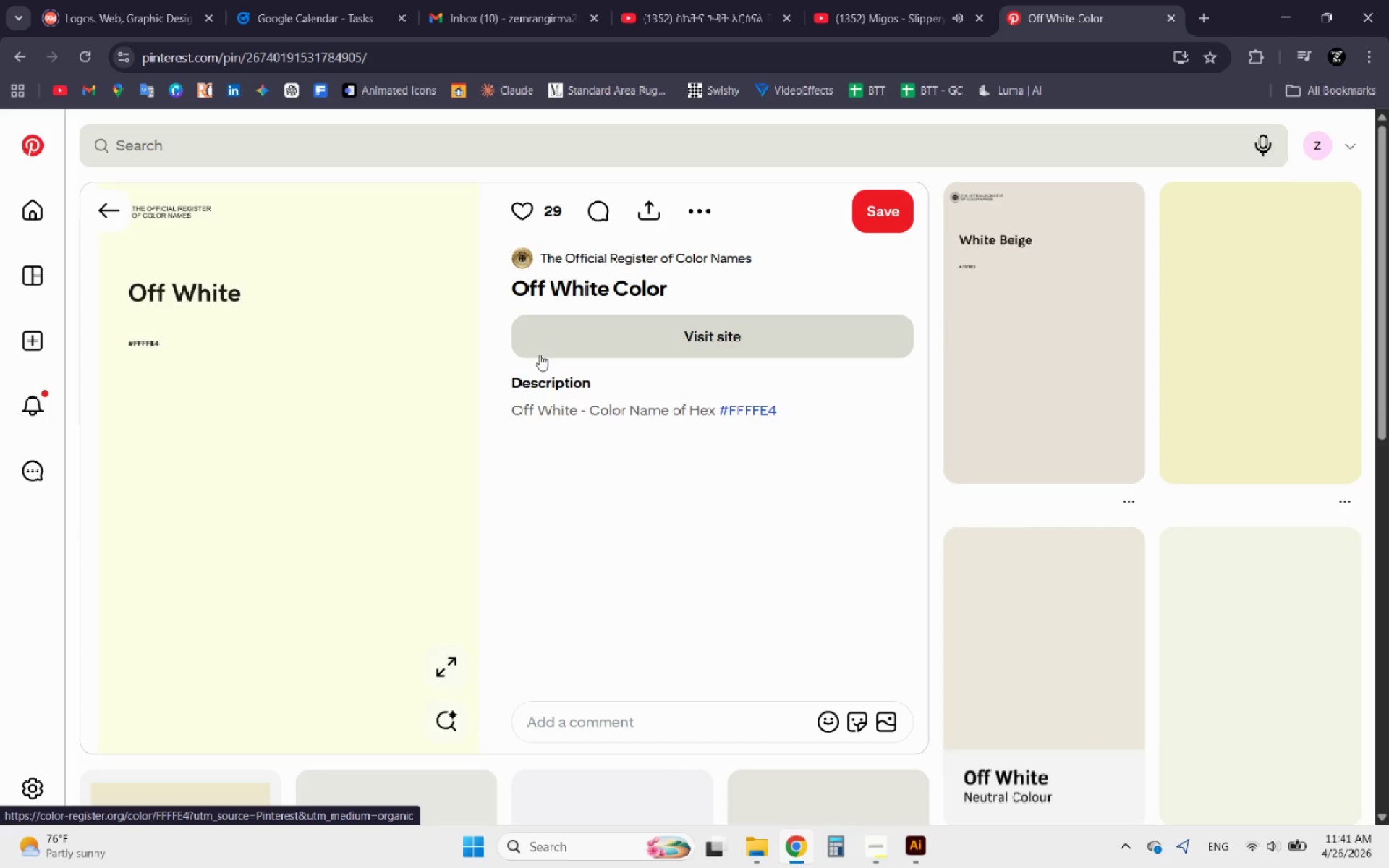 
left_click([114, 207])
 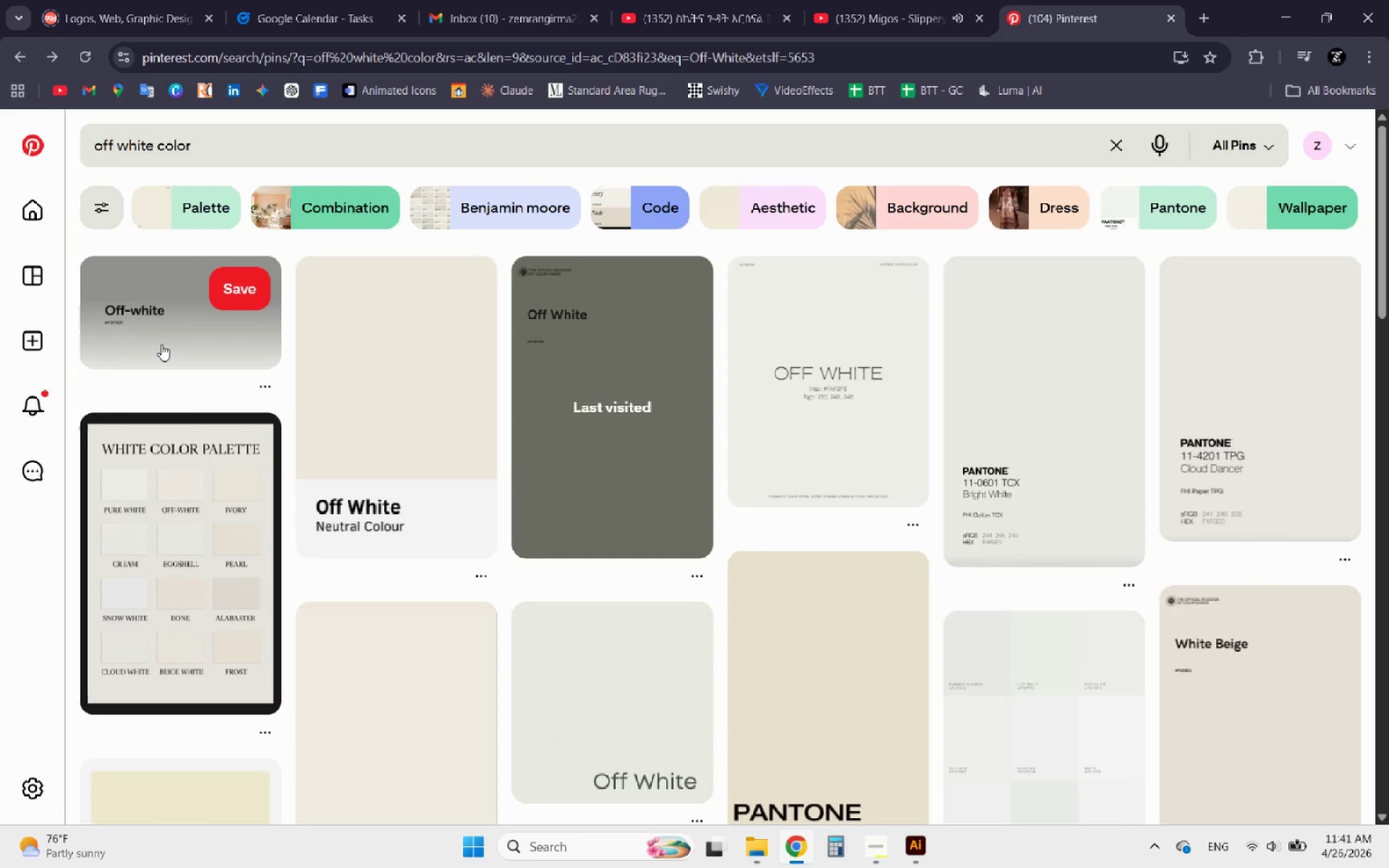 
left_click([161, 346])
 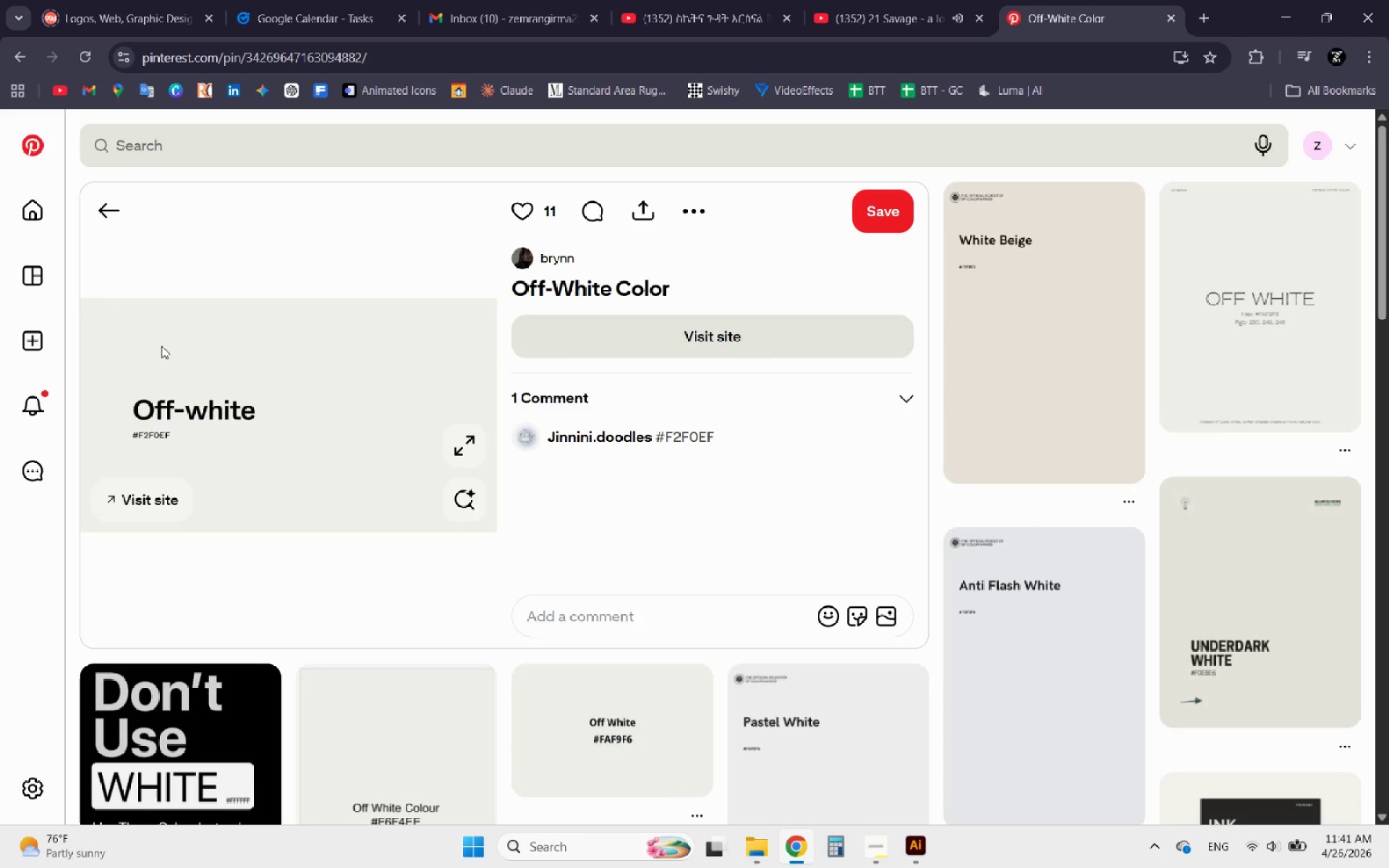 
wait(6.89)
 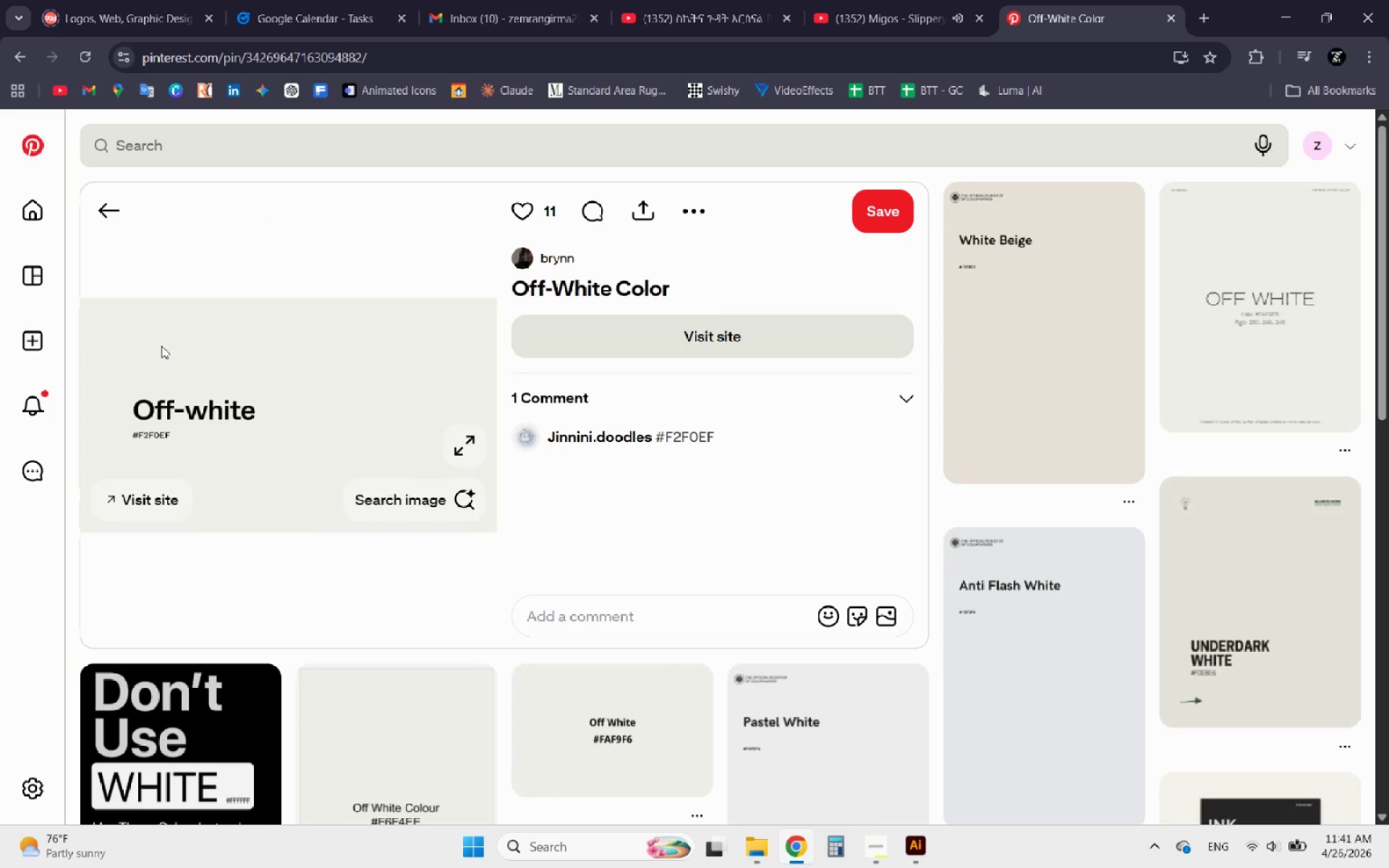 
mouse_move([112, 215])
 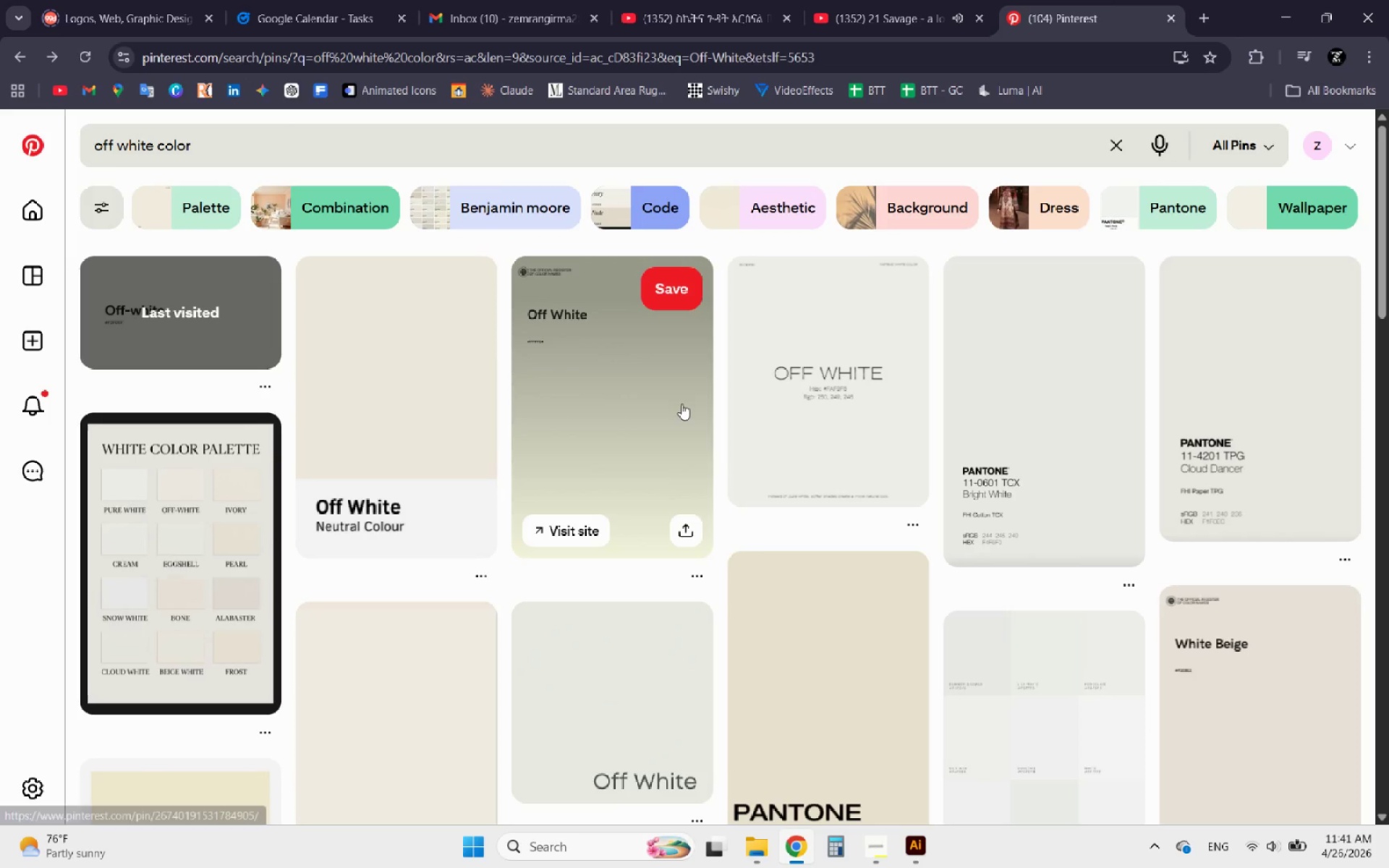 
left_click([610, 398])
 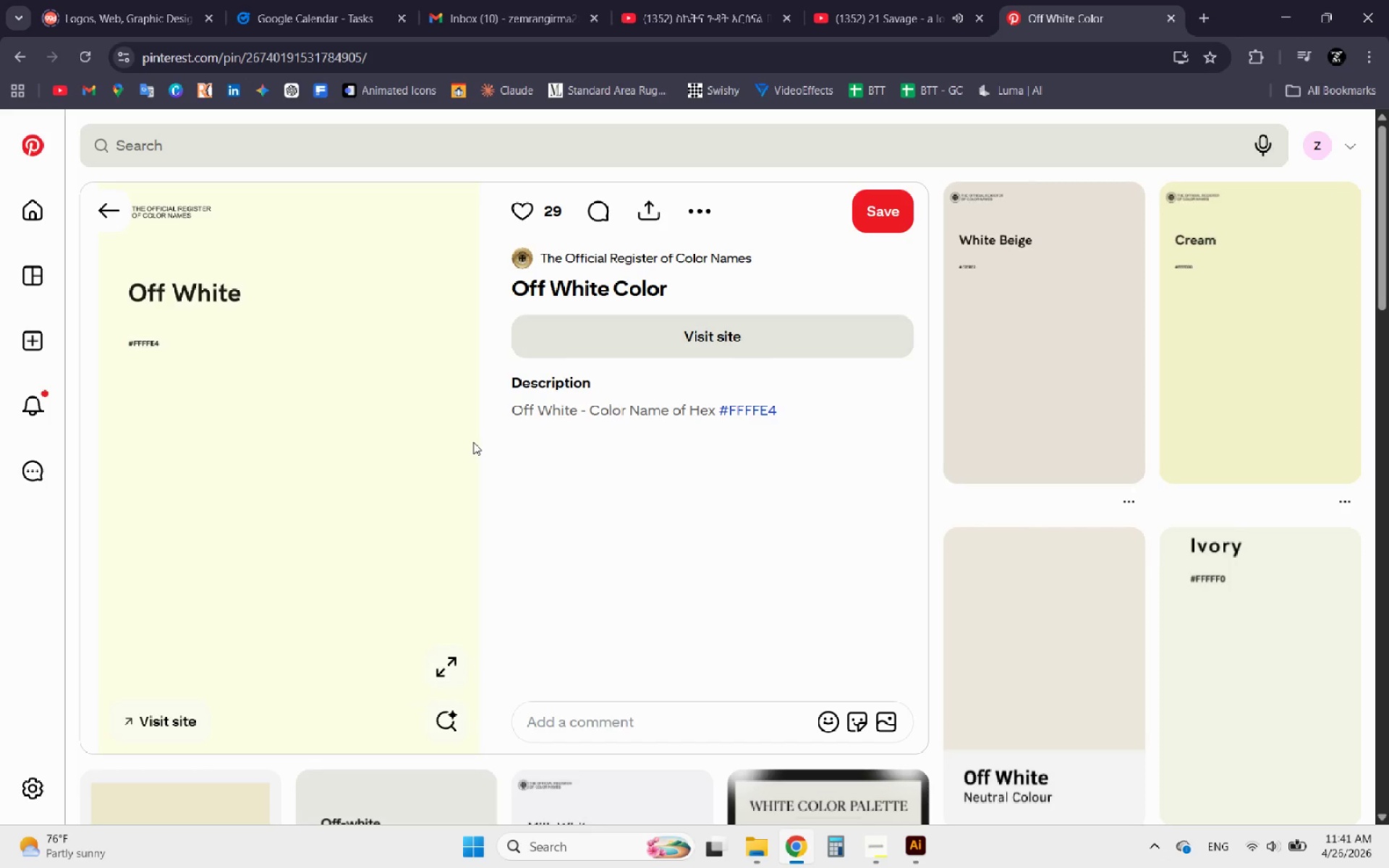 
wait(10.99)
 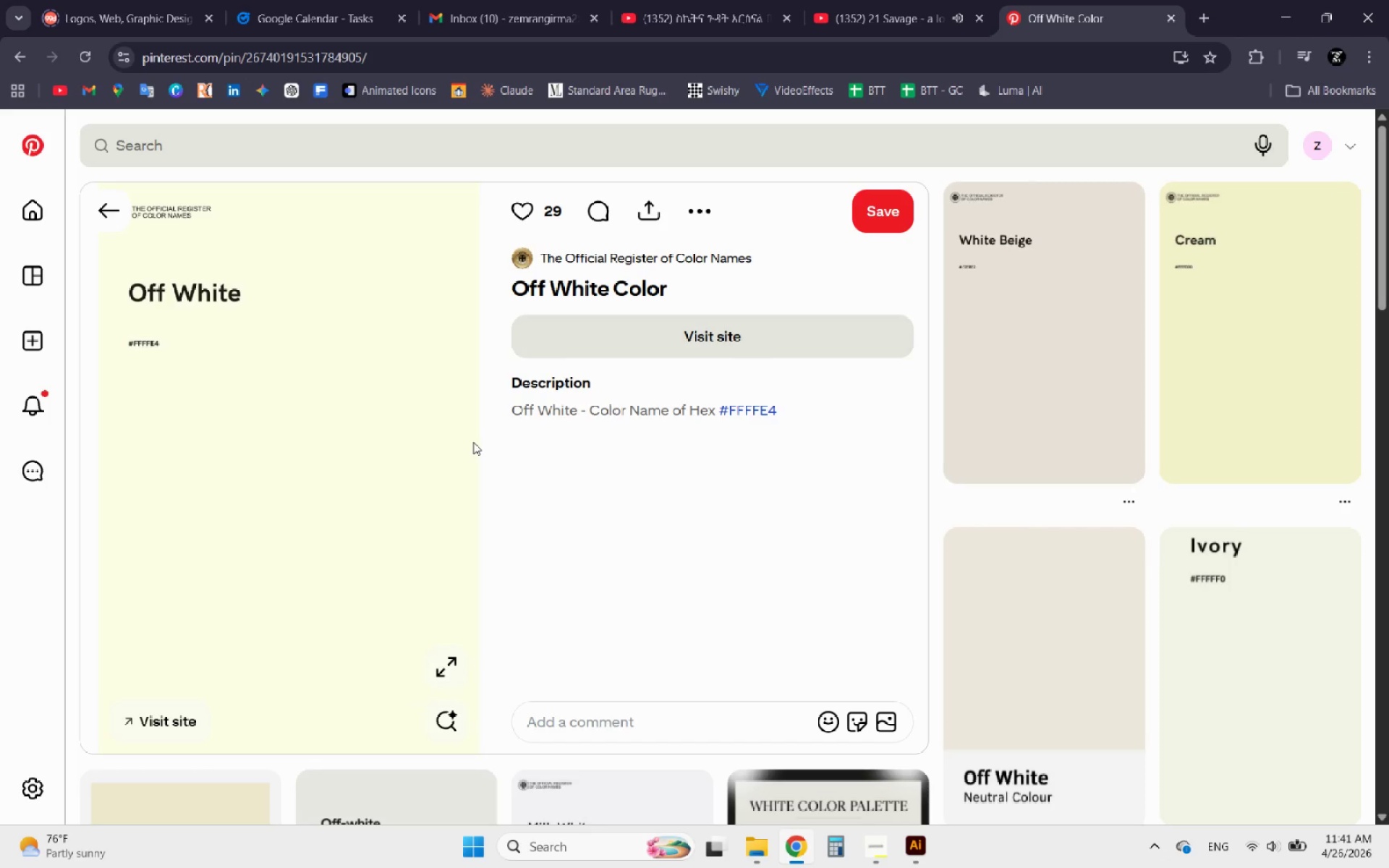 
left_click([226, 420])
 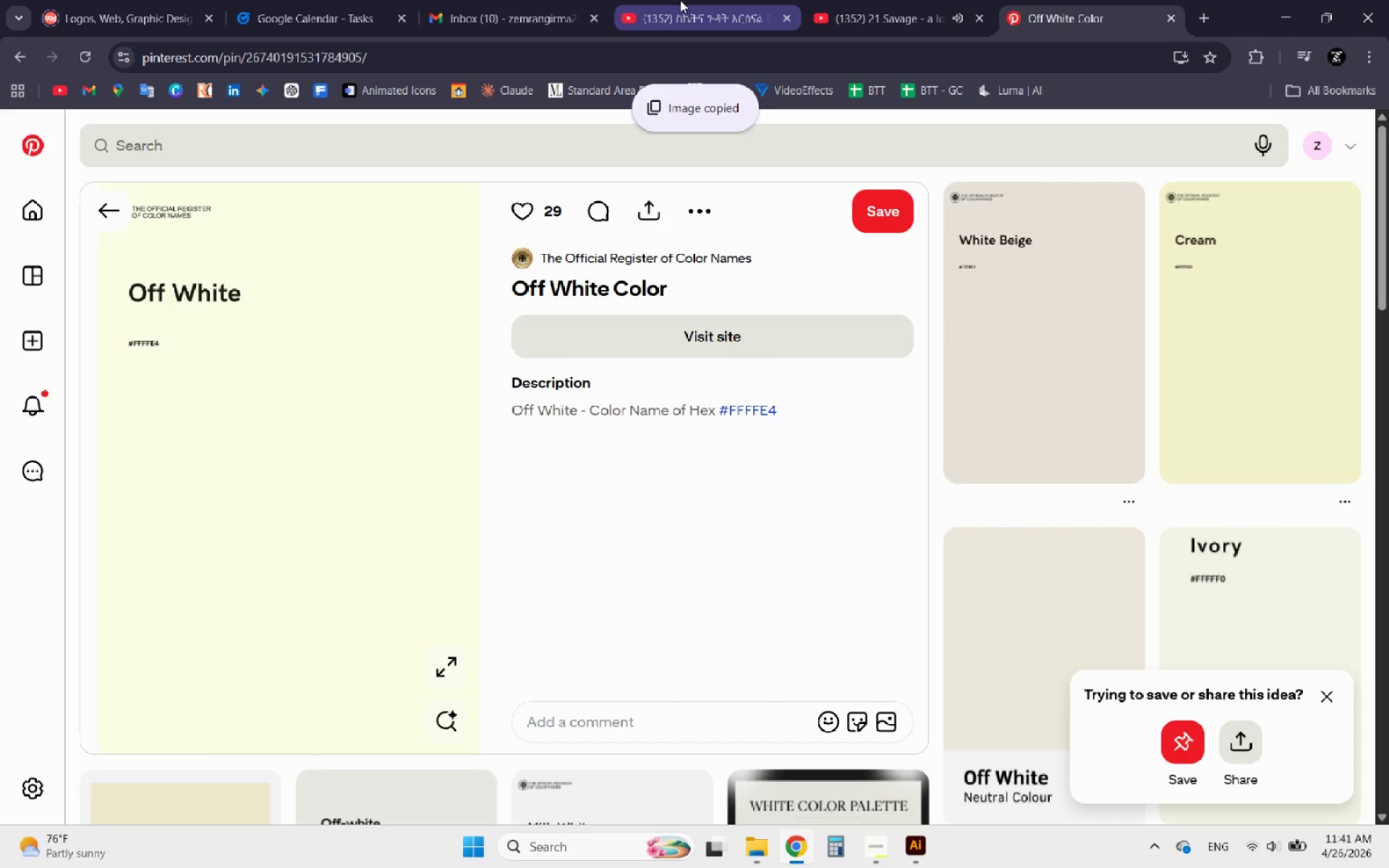 
left_click([863, 0])
 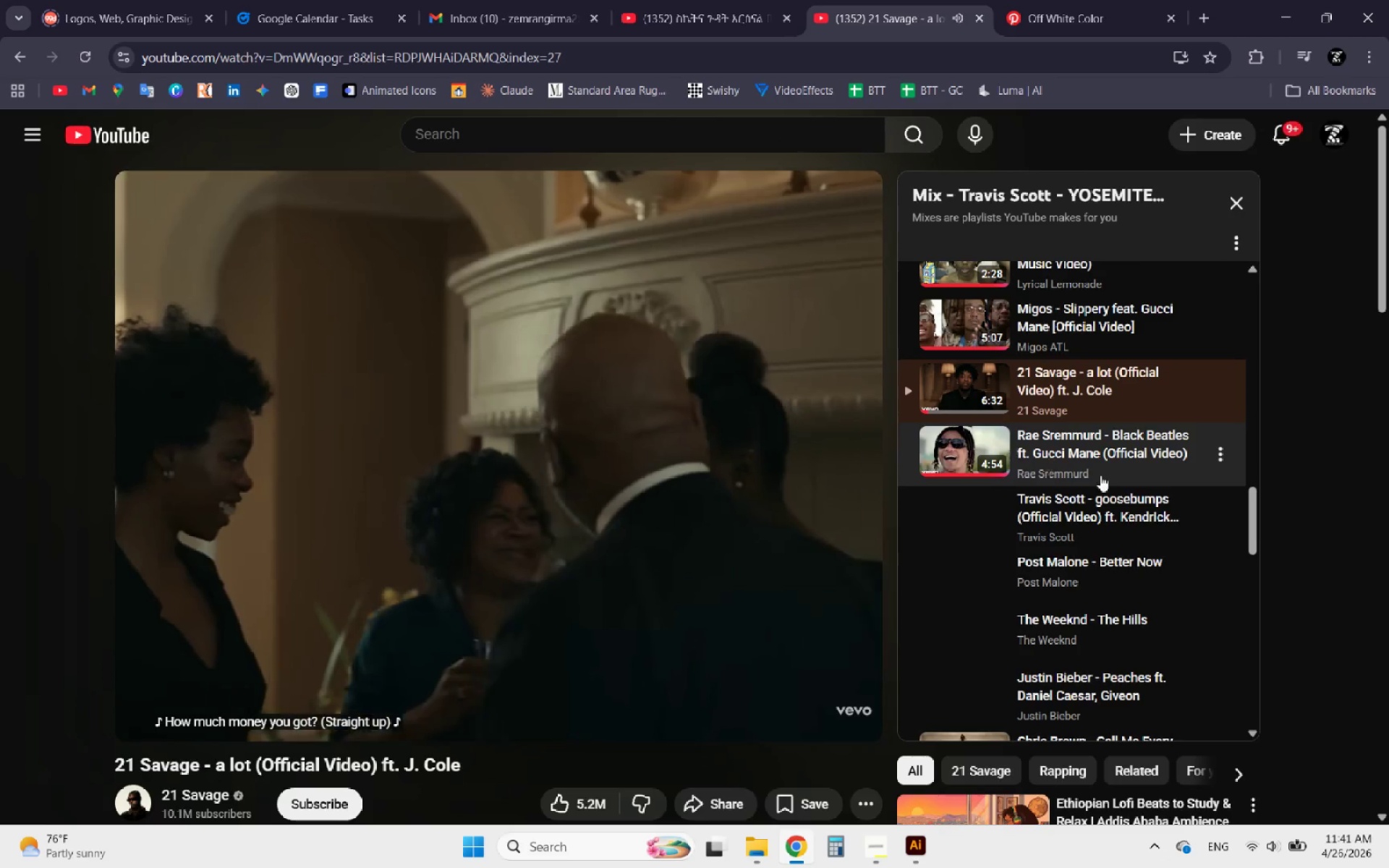 
left_click([1118, 460])
 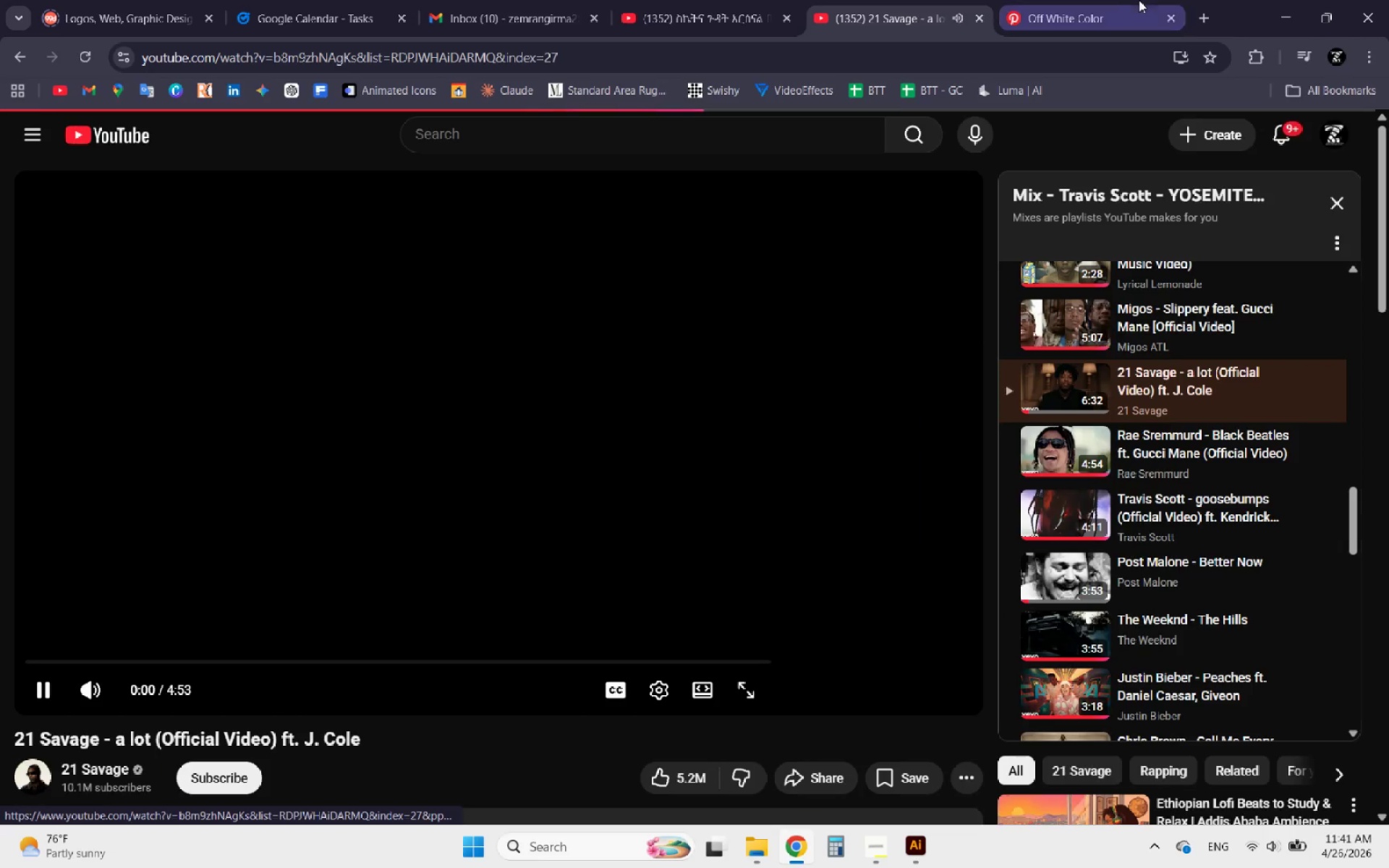 
left_click([1111, 0])
 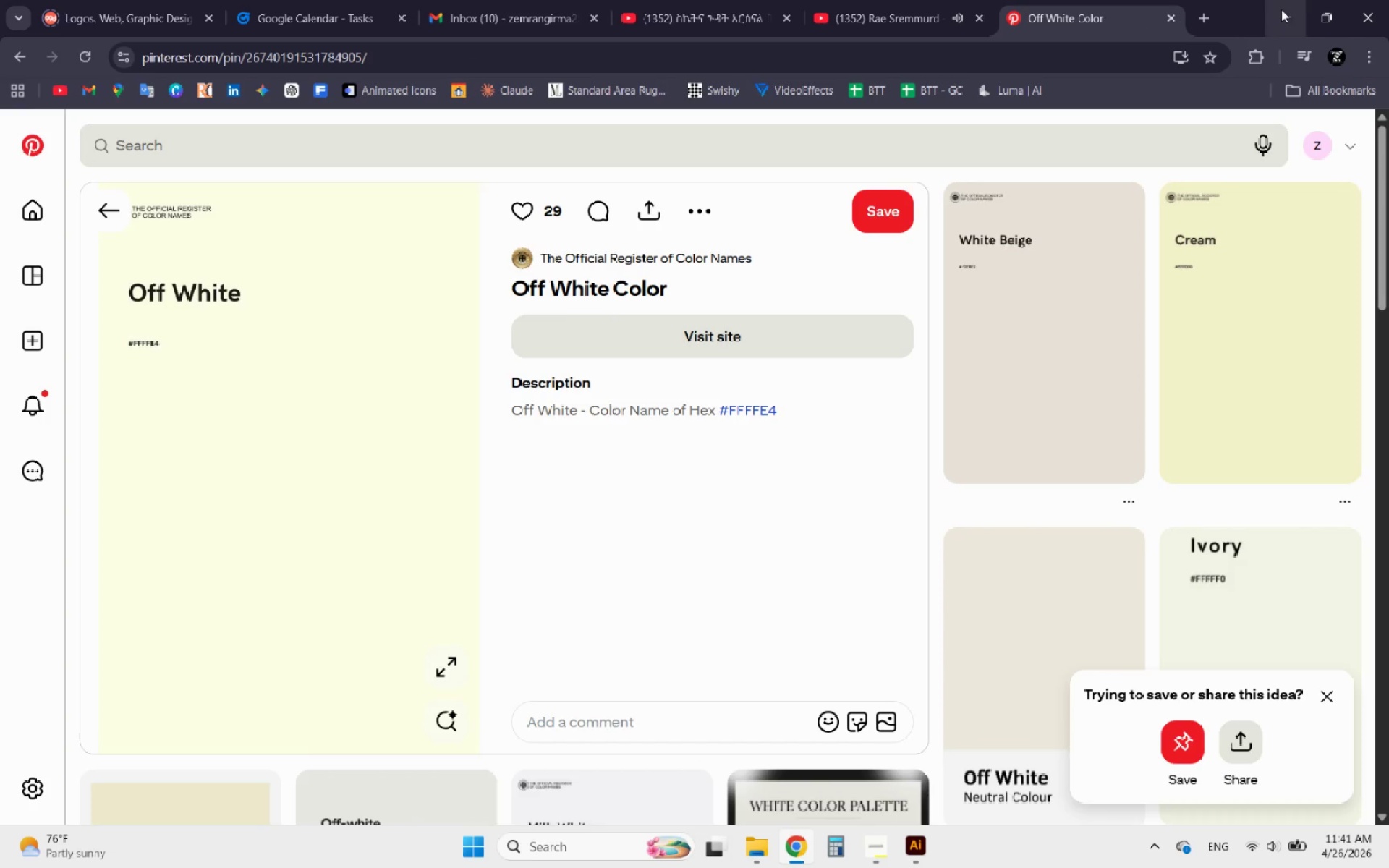 
left_click([1291, 3])